 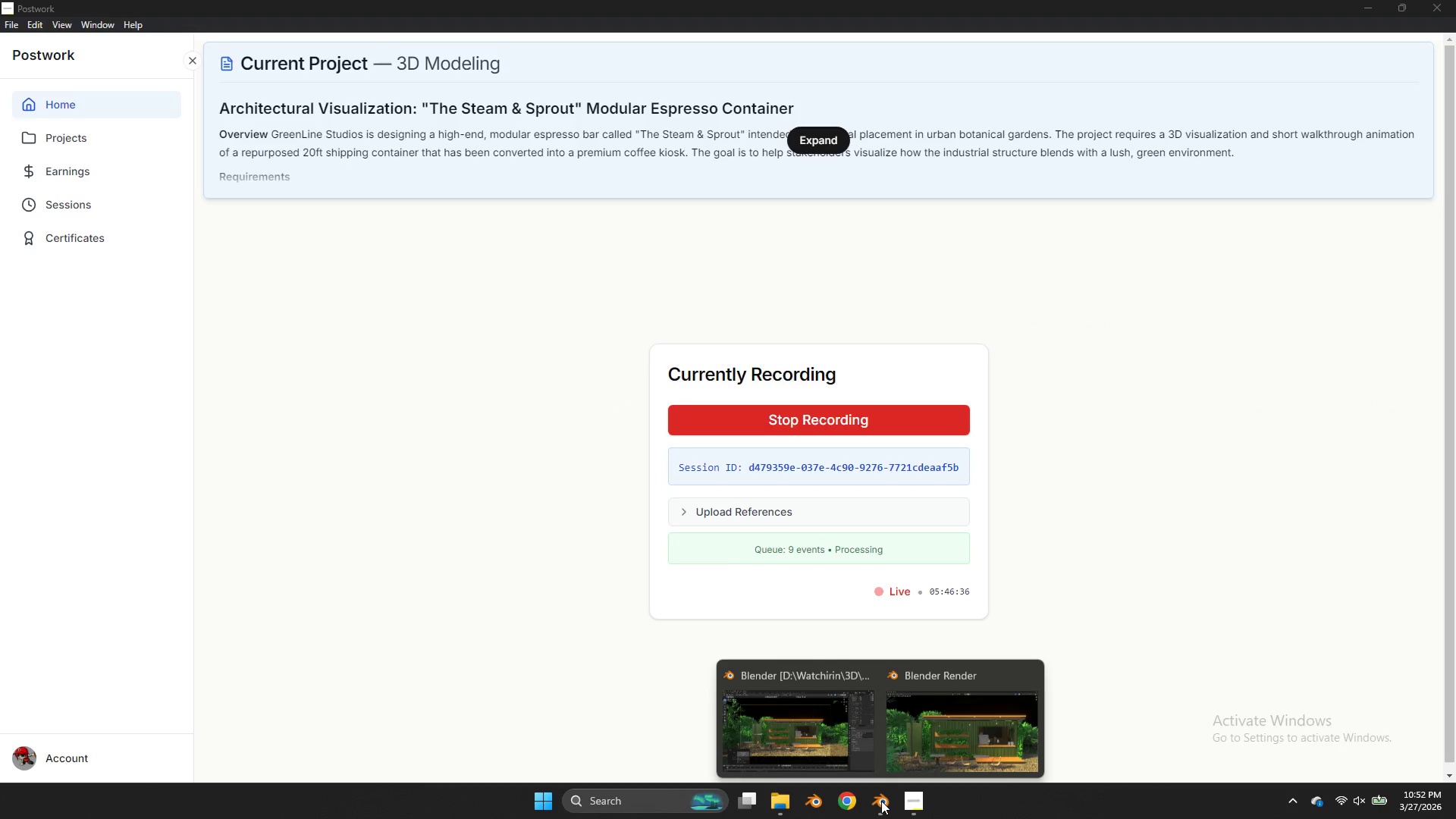 
left_click([940, 752])
 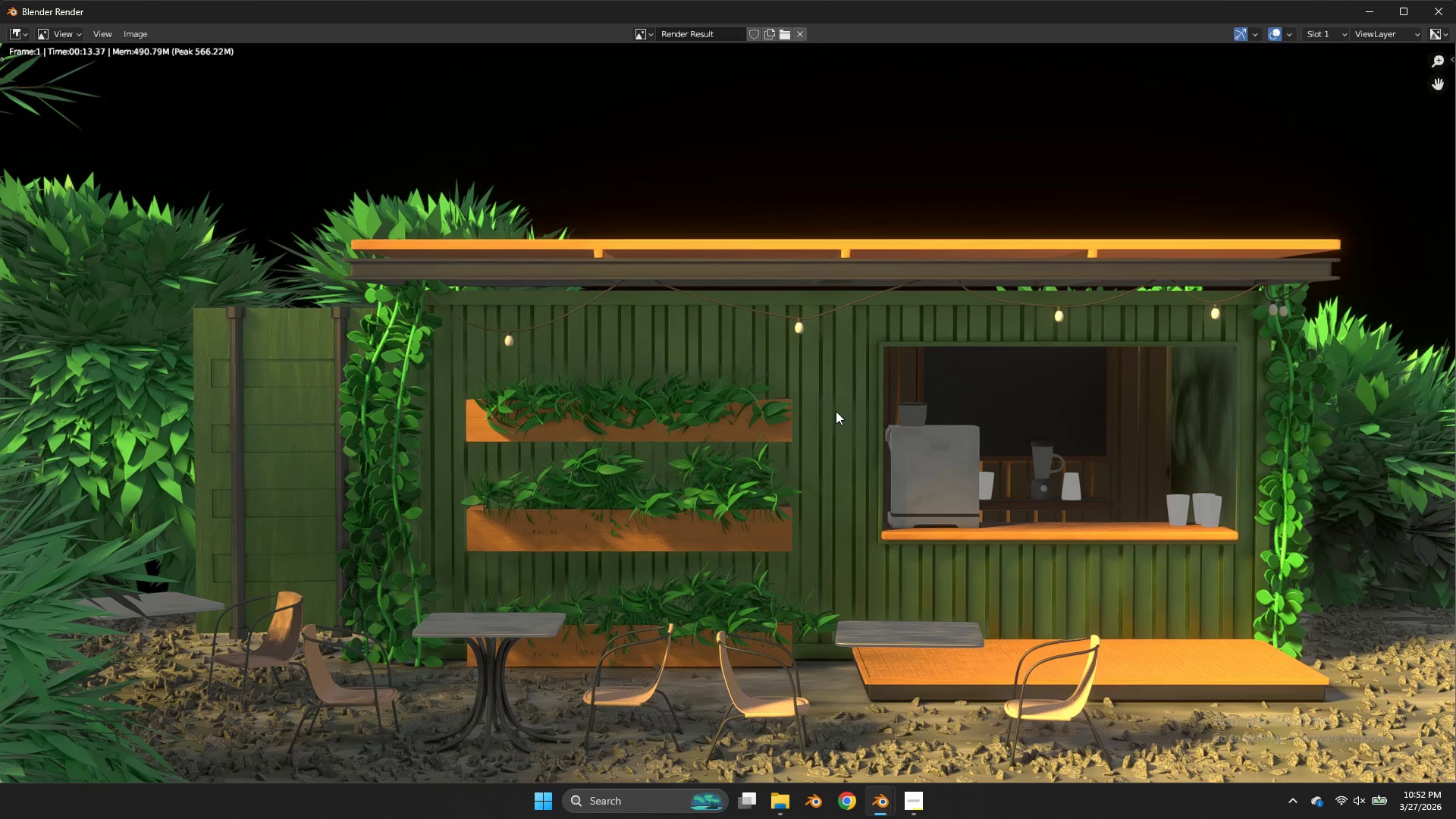 
scroll: coordinate [836, 411], scroll_direction: down, amount: 3.0
 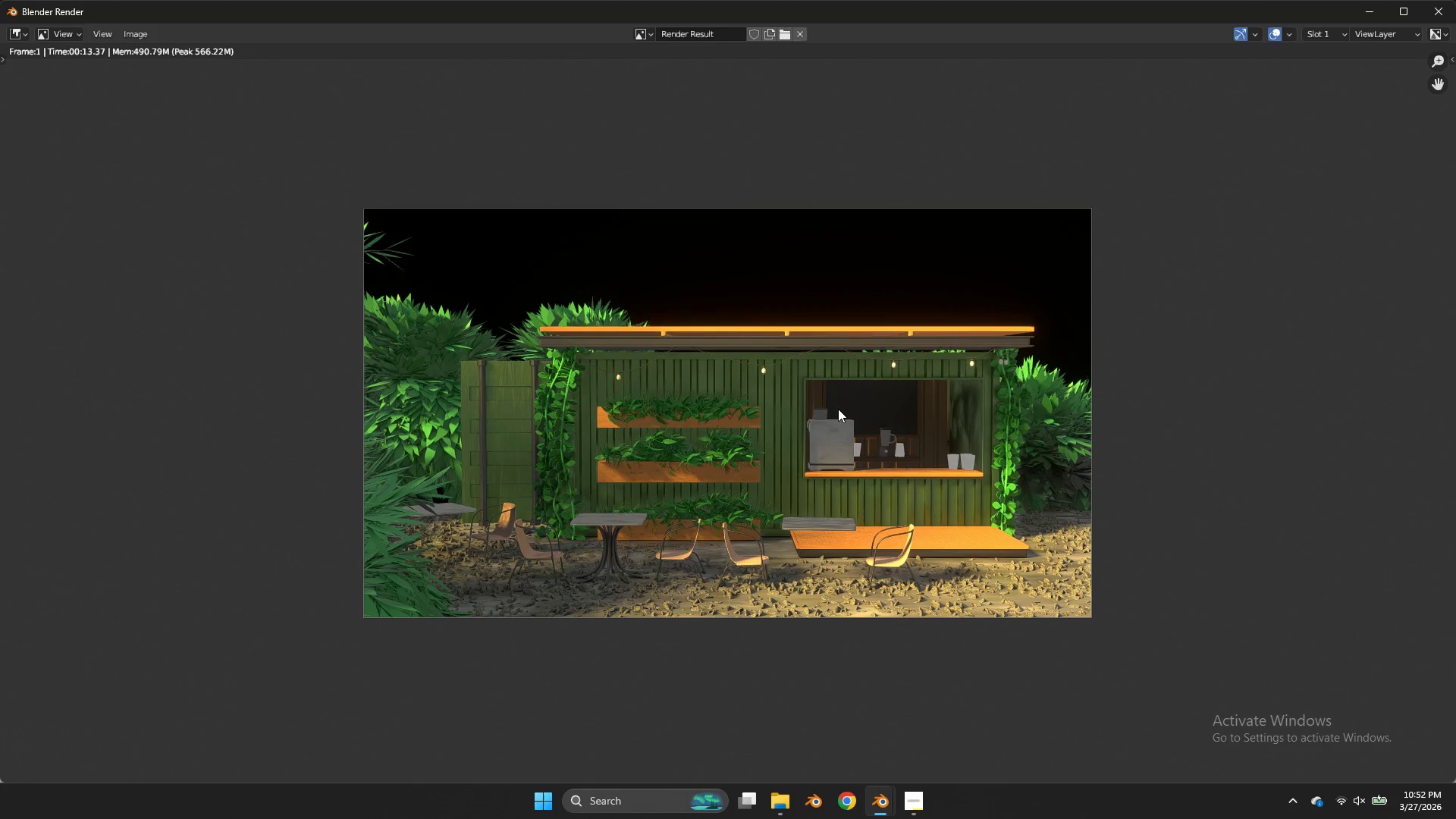 
scroll: coordinate [838, 409], scroll_direction: up, amount: 1.0
 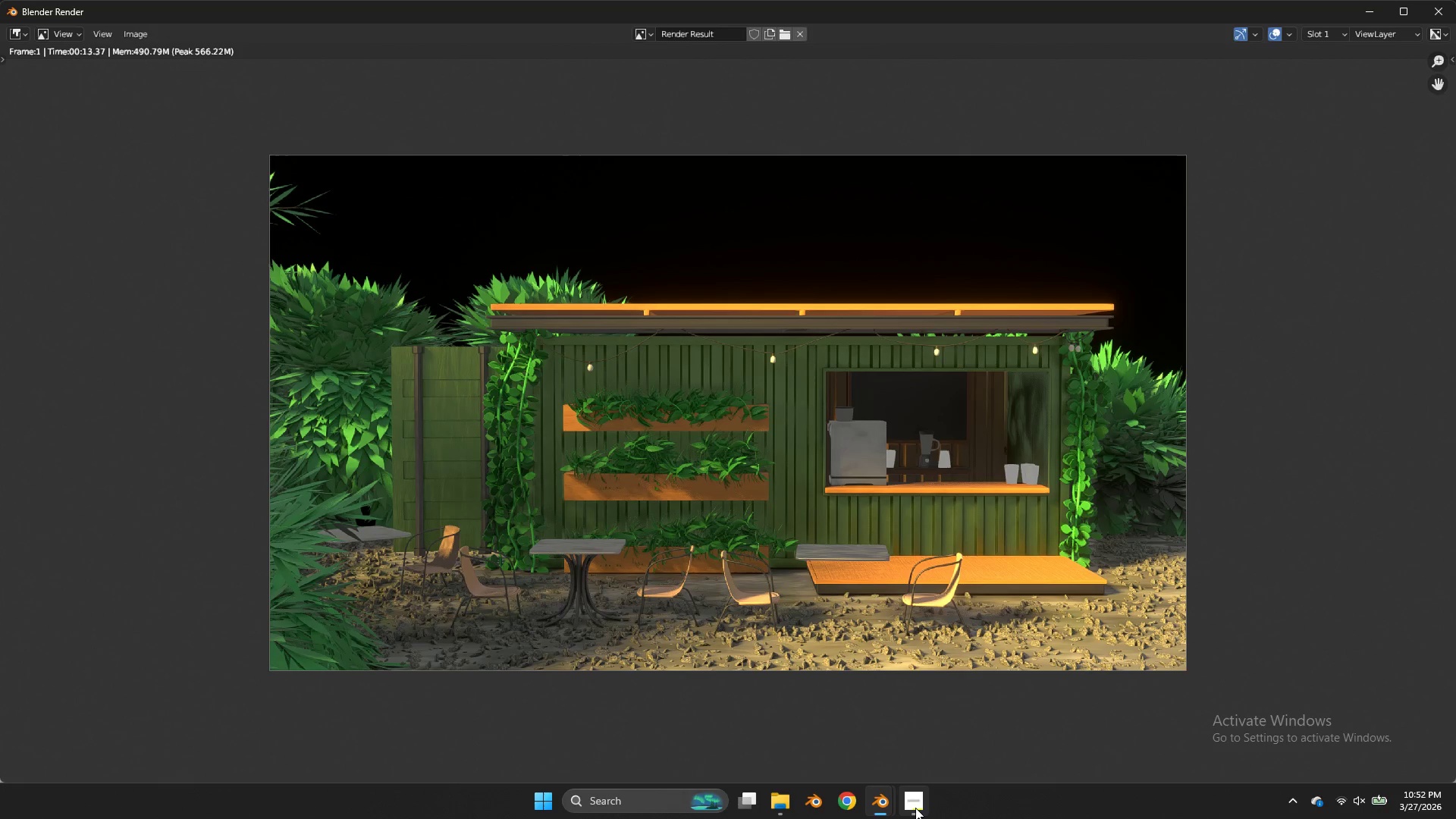 
left_click([915, 807])